 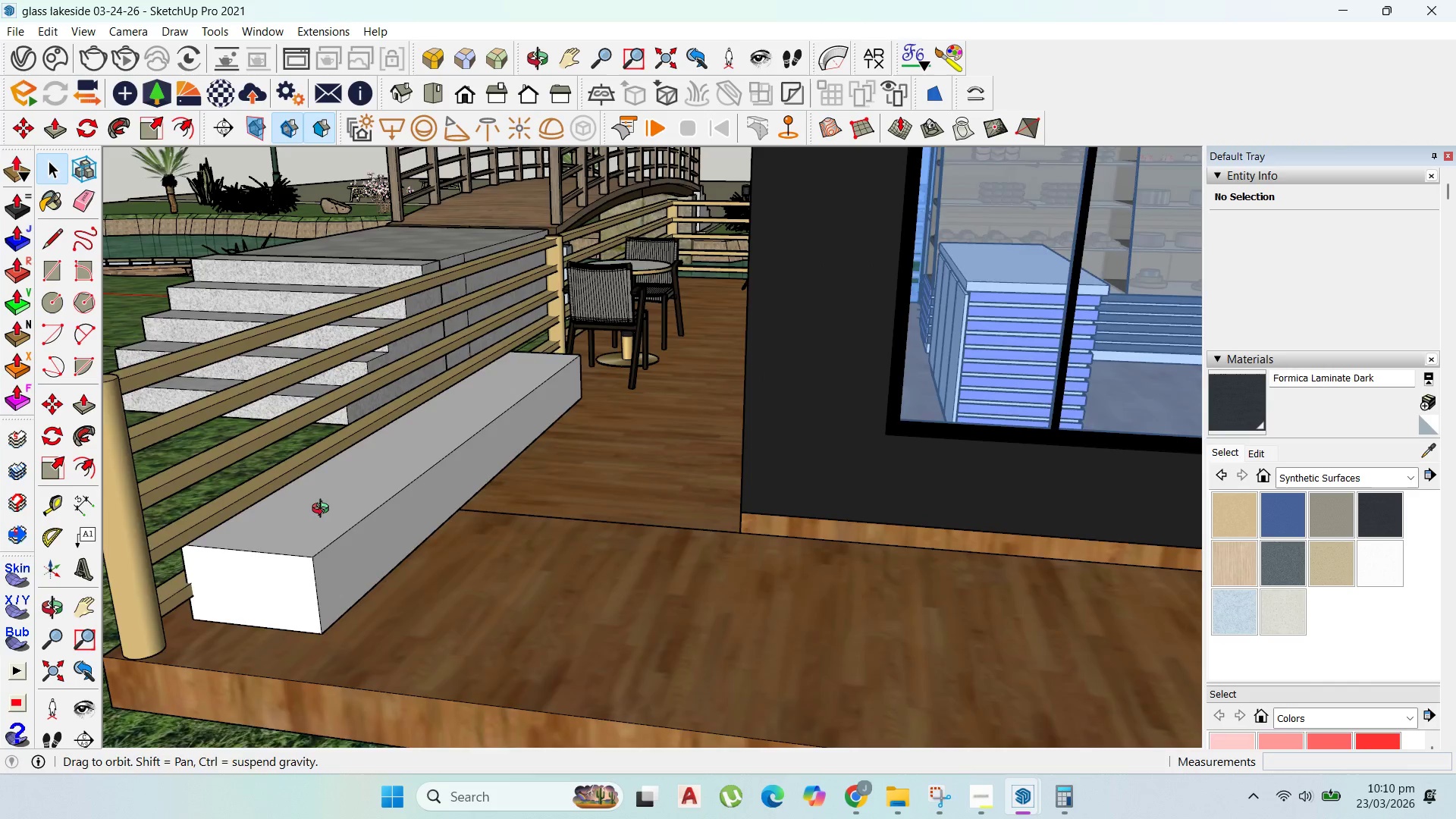 
left_click([318, 518])
 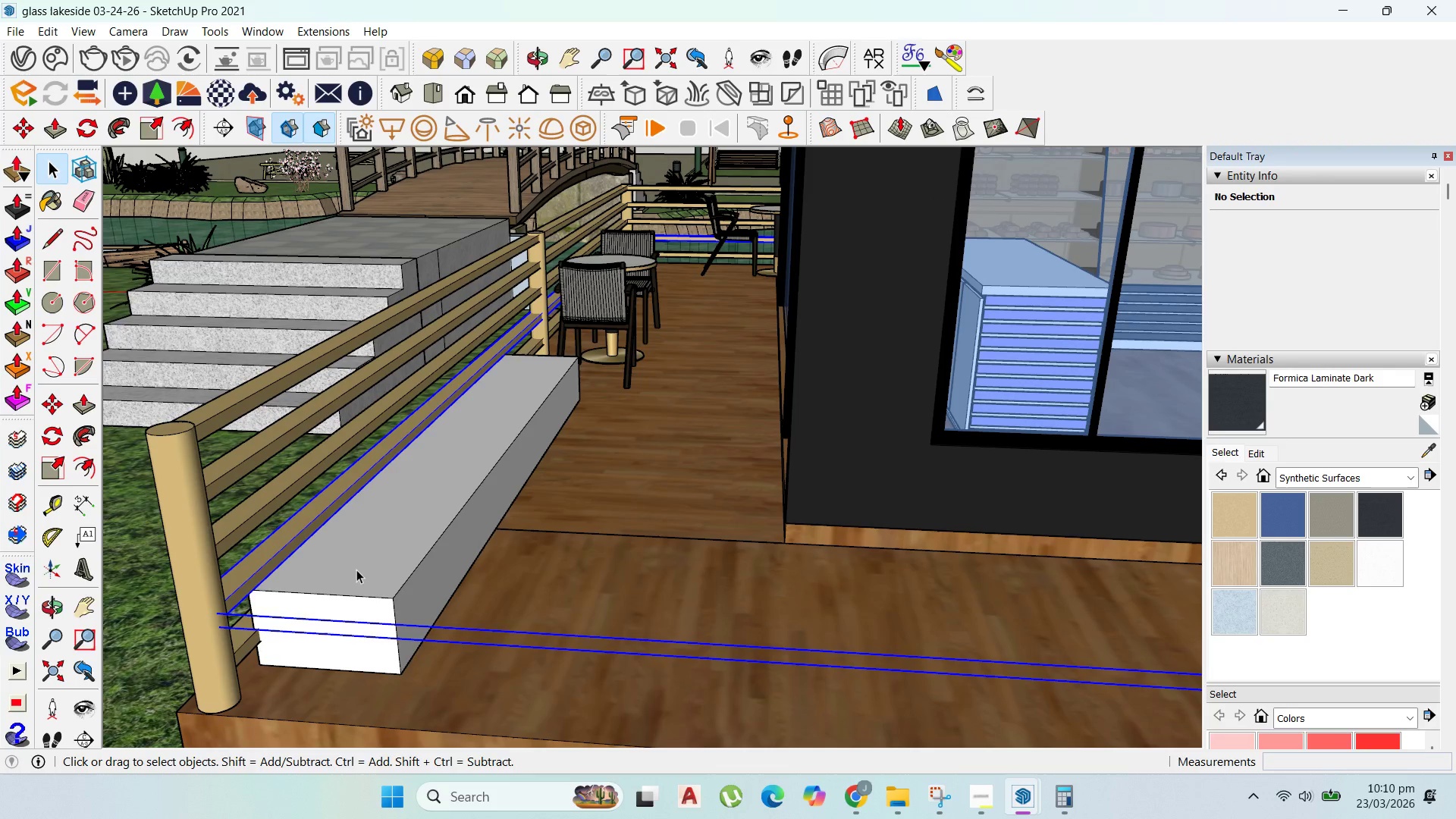 
left_click([357, 573])
 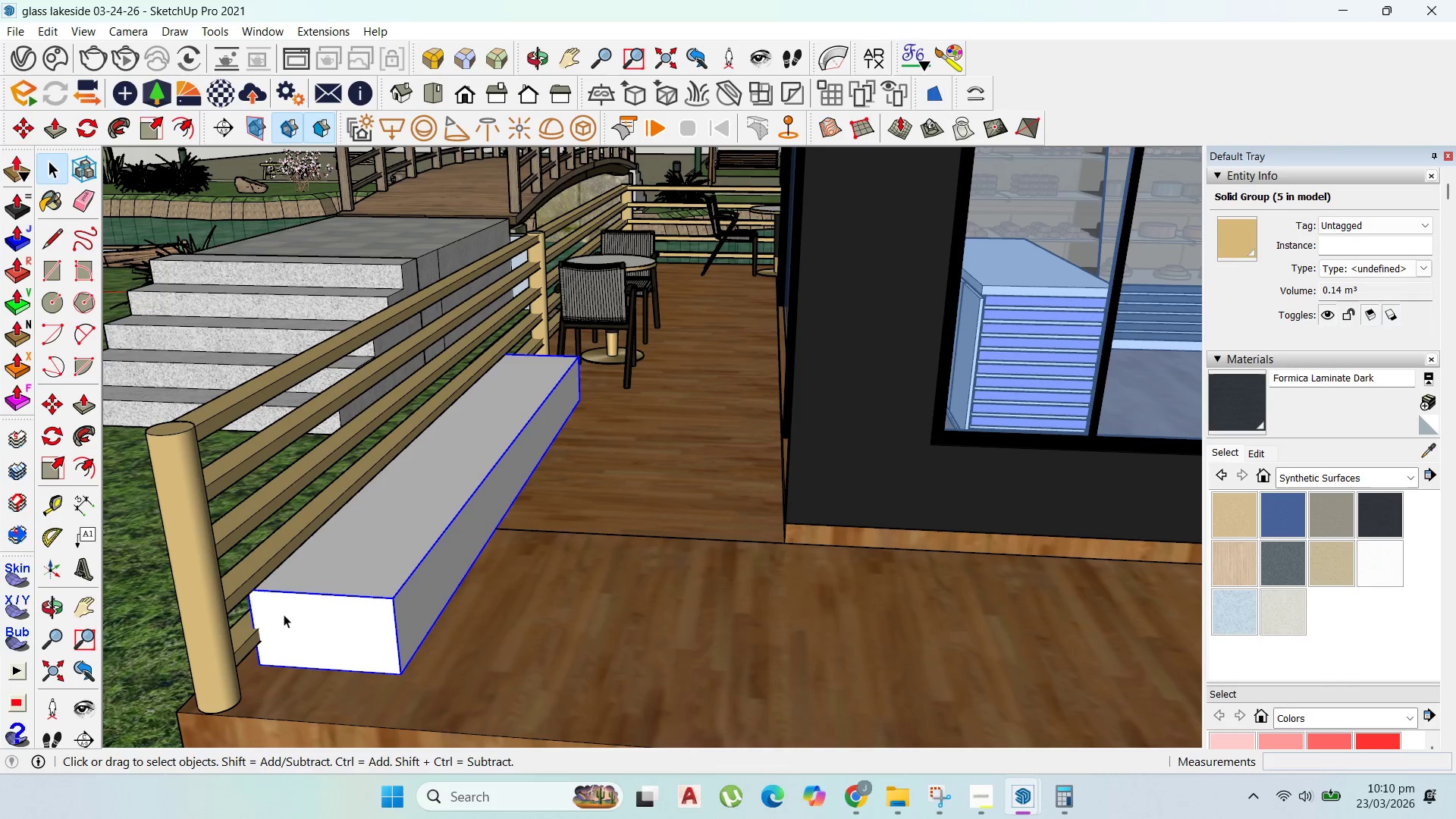 
scroll: coordinate [269, 621], scroll_direction: up, amount: 6.0
 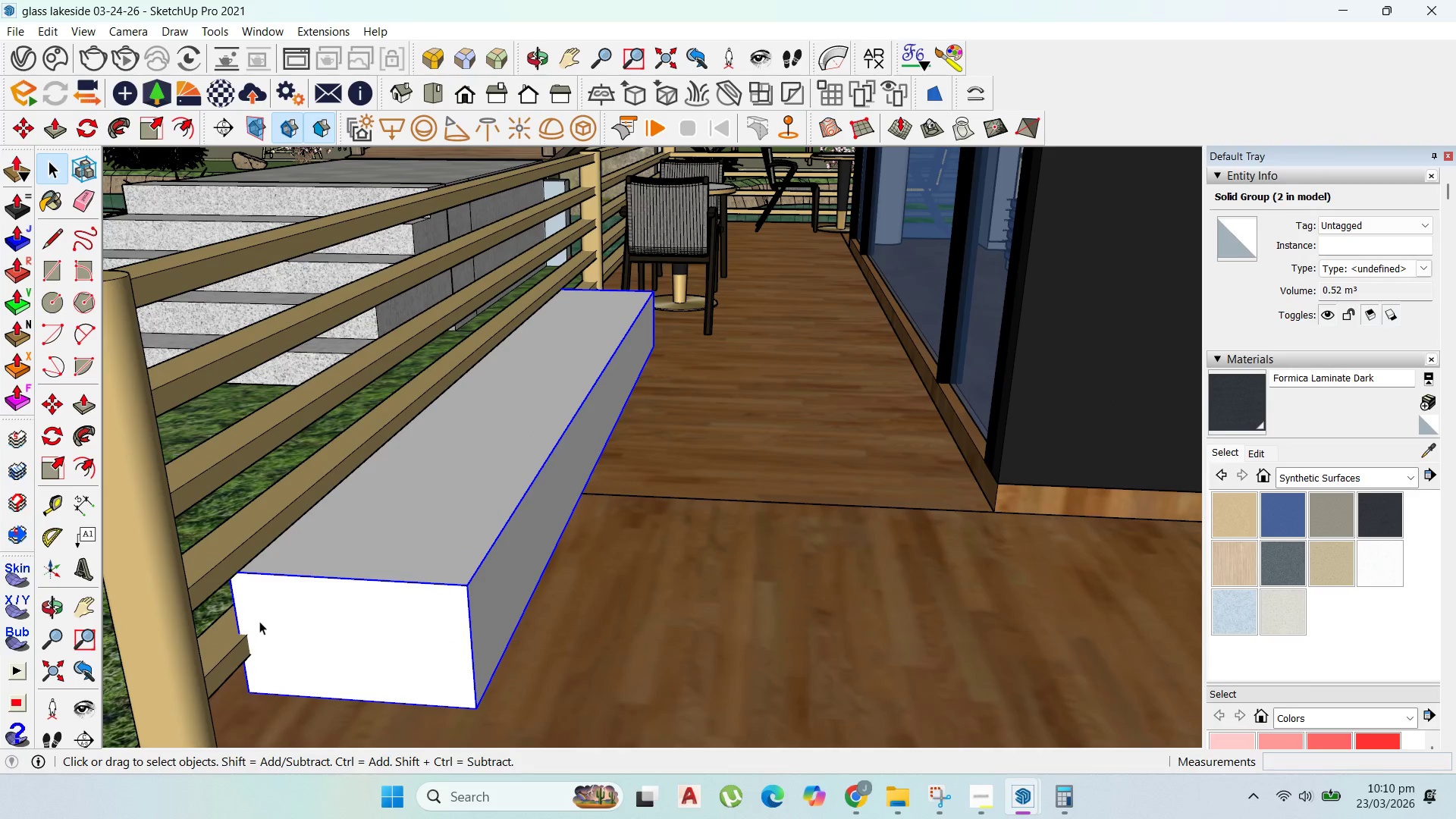 
key(M)
 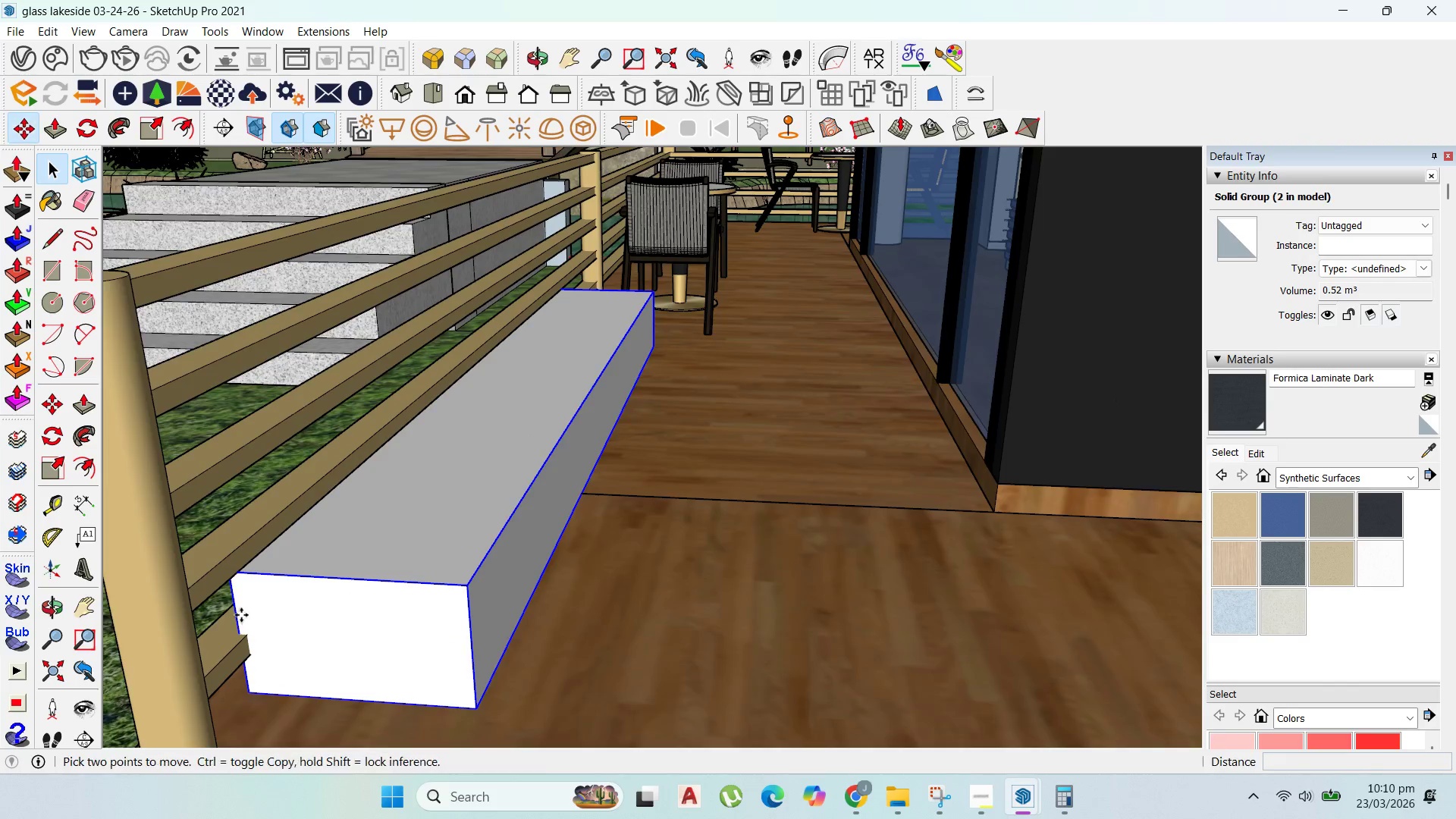 
scroll: coordinate [241, 615], scroll_direction: up, amount: 3.0
 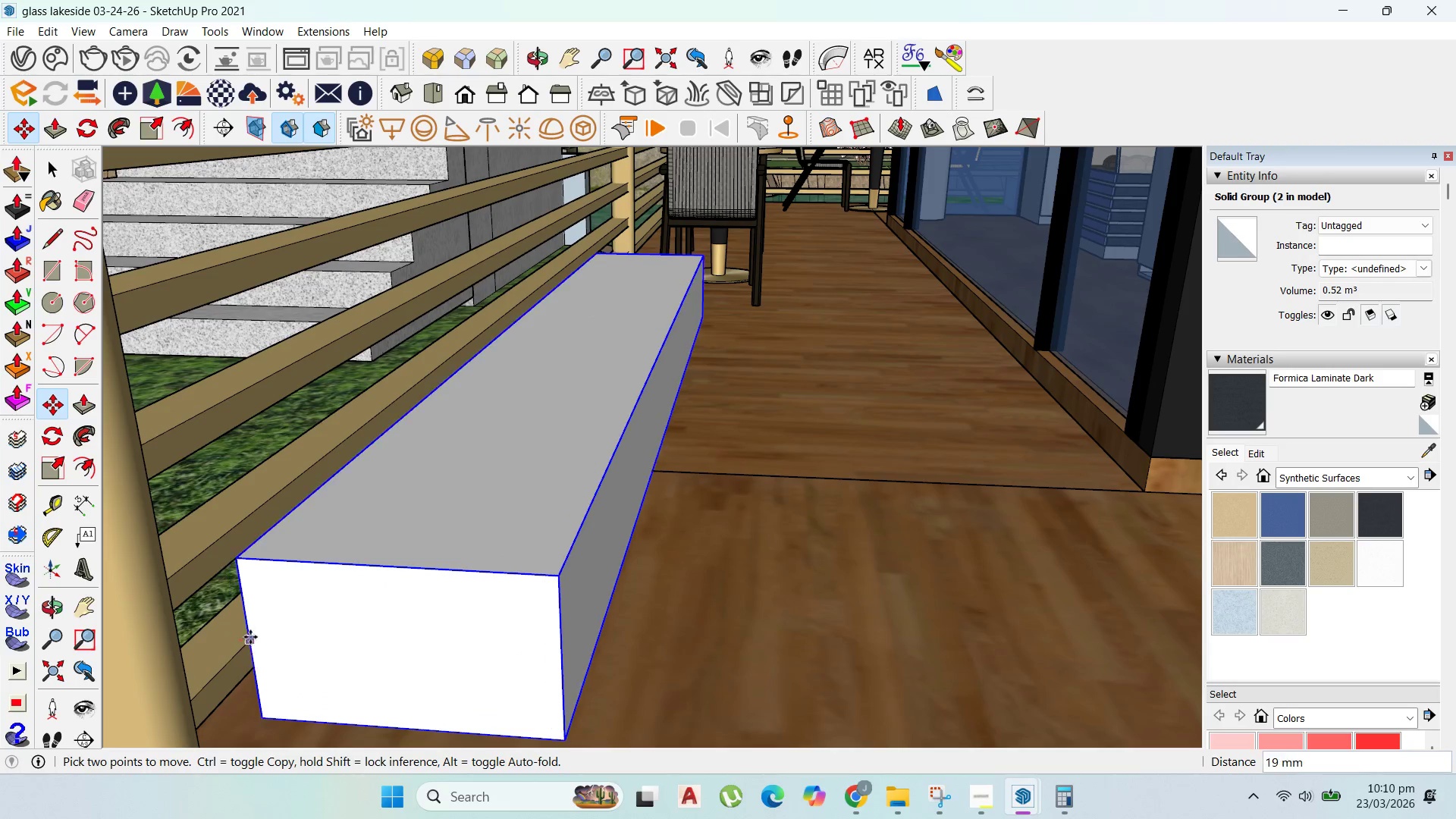 
left_click([252, 637])
 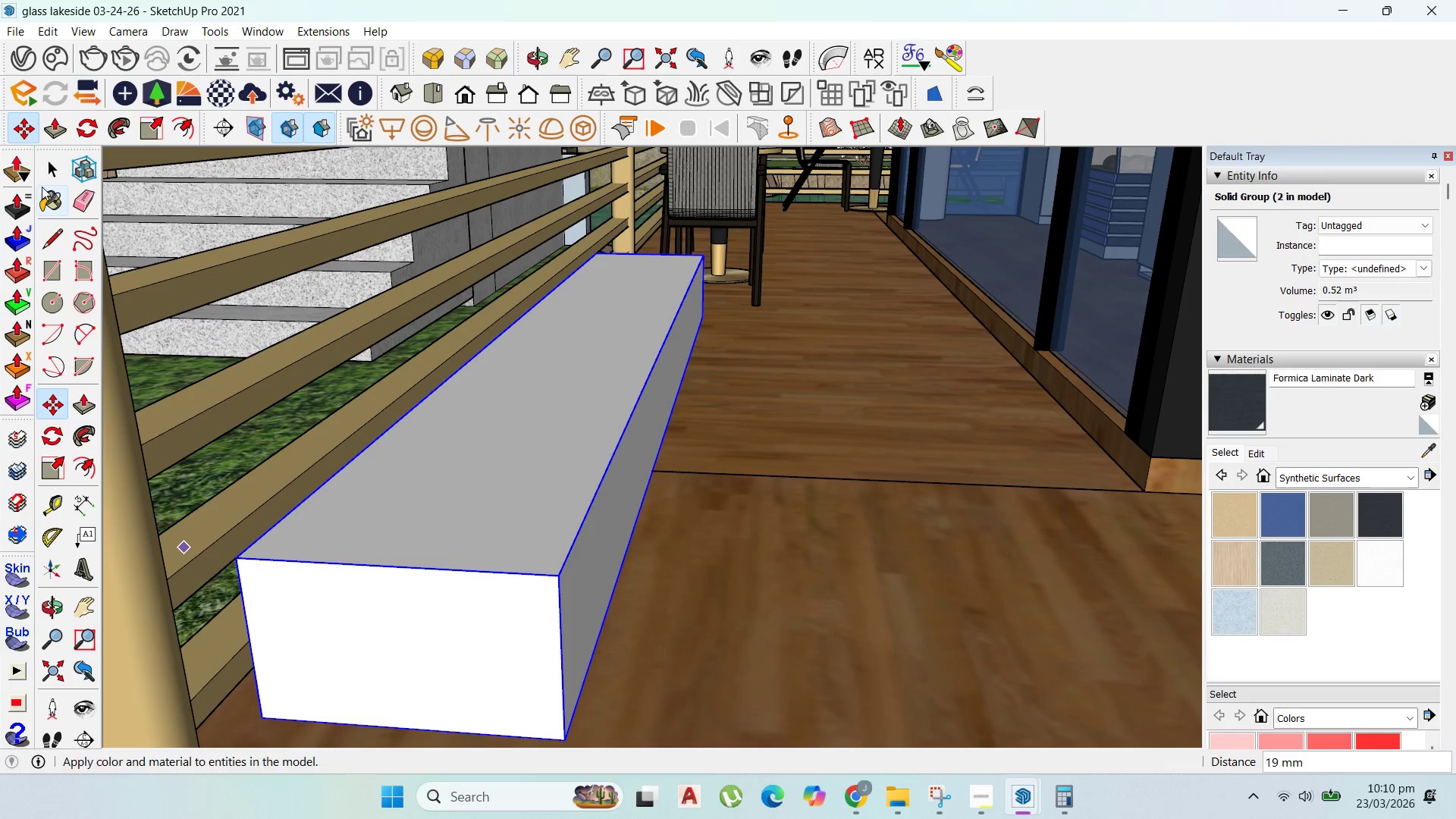 
left_click_drag(start_coordinate=[47, 174], to_coordinate=[54, 174])
 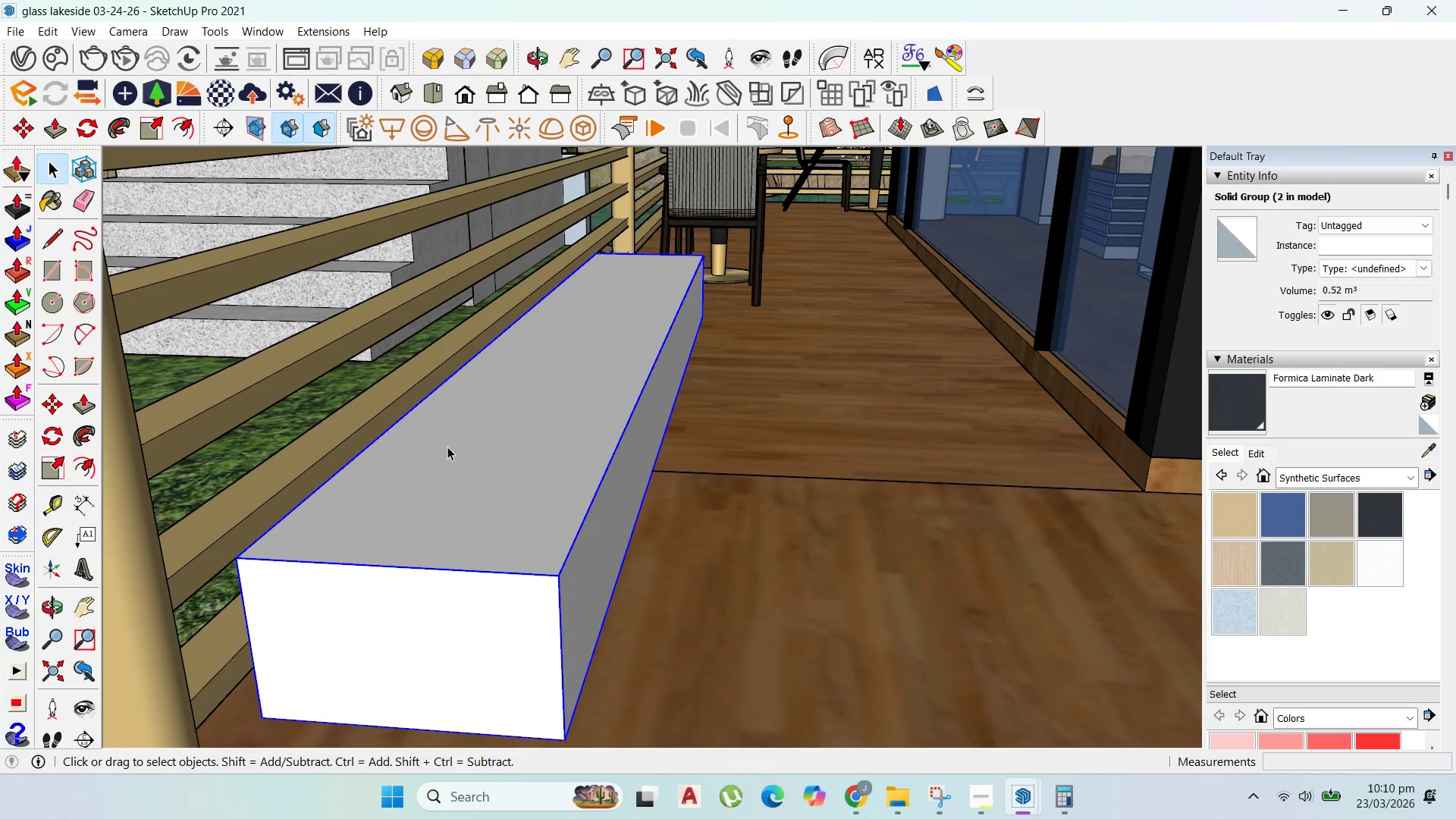 
double_click([448, 447])
 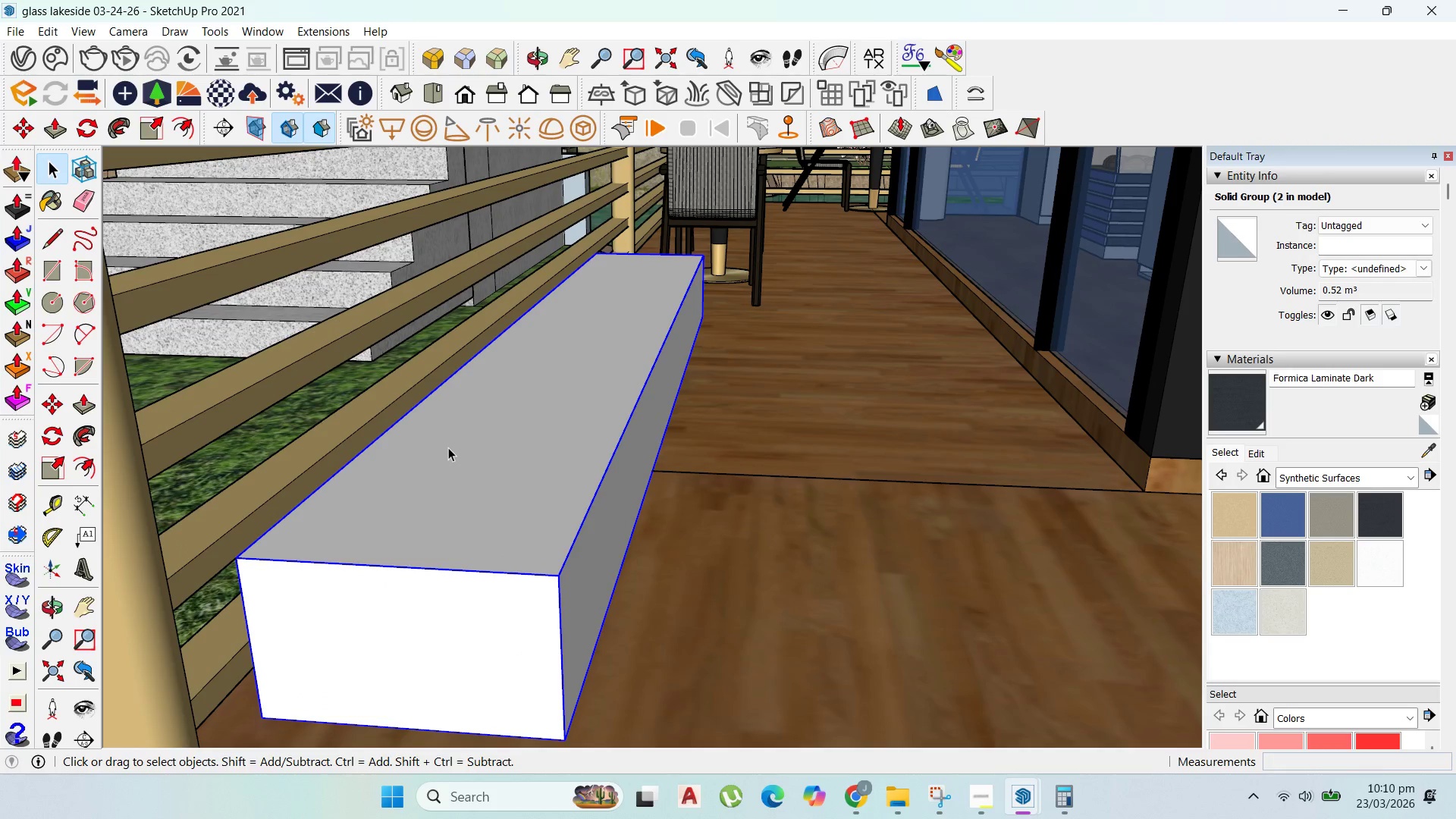 
triple_click([448, 447])
 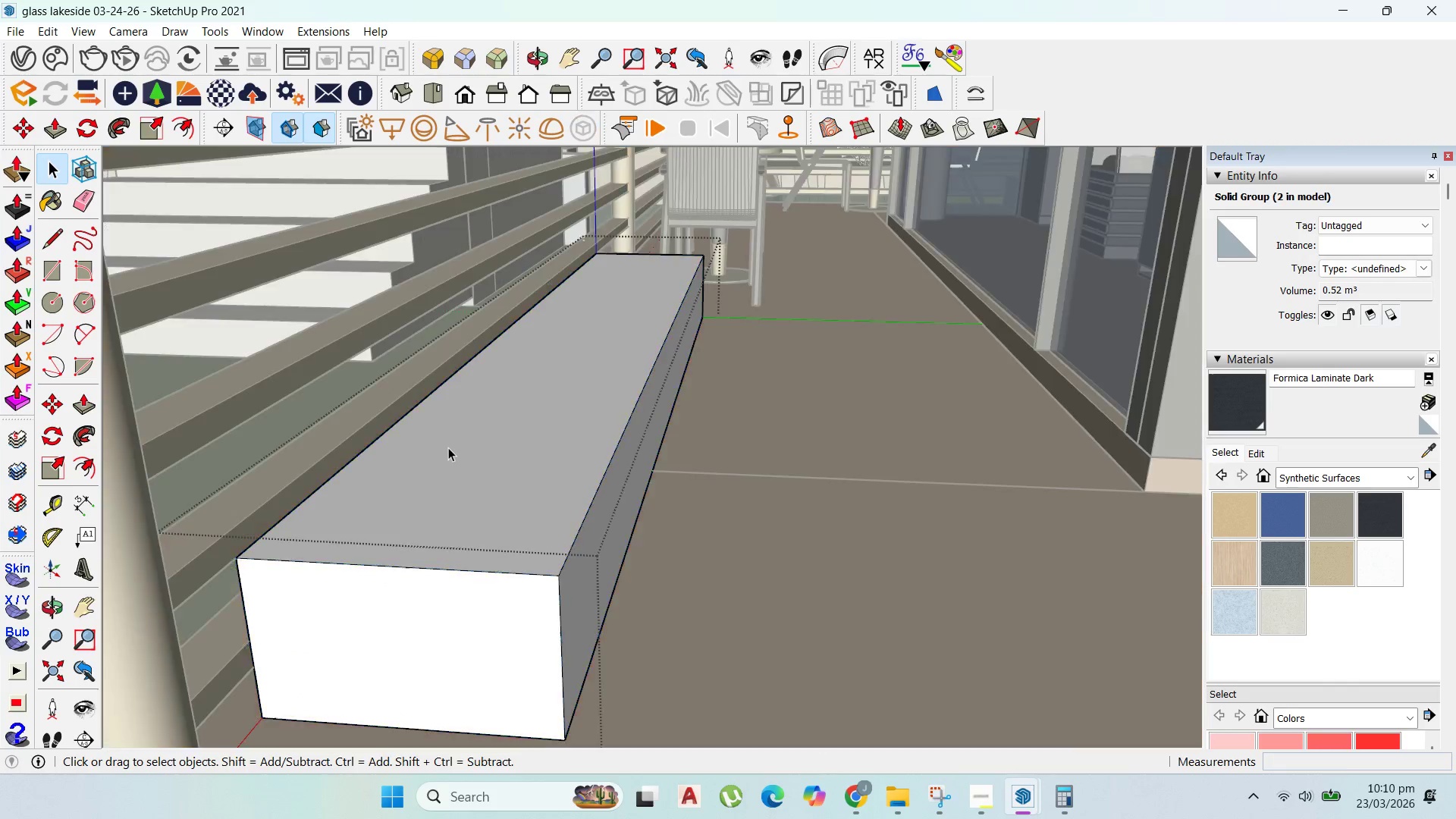 
triple_click([448, 447])
 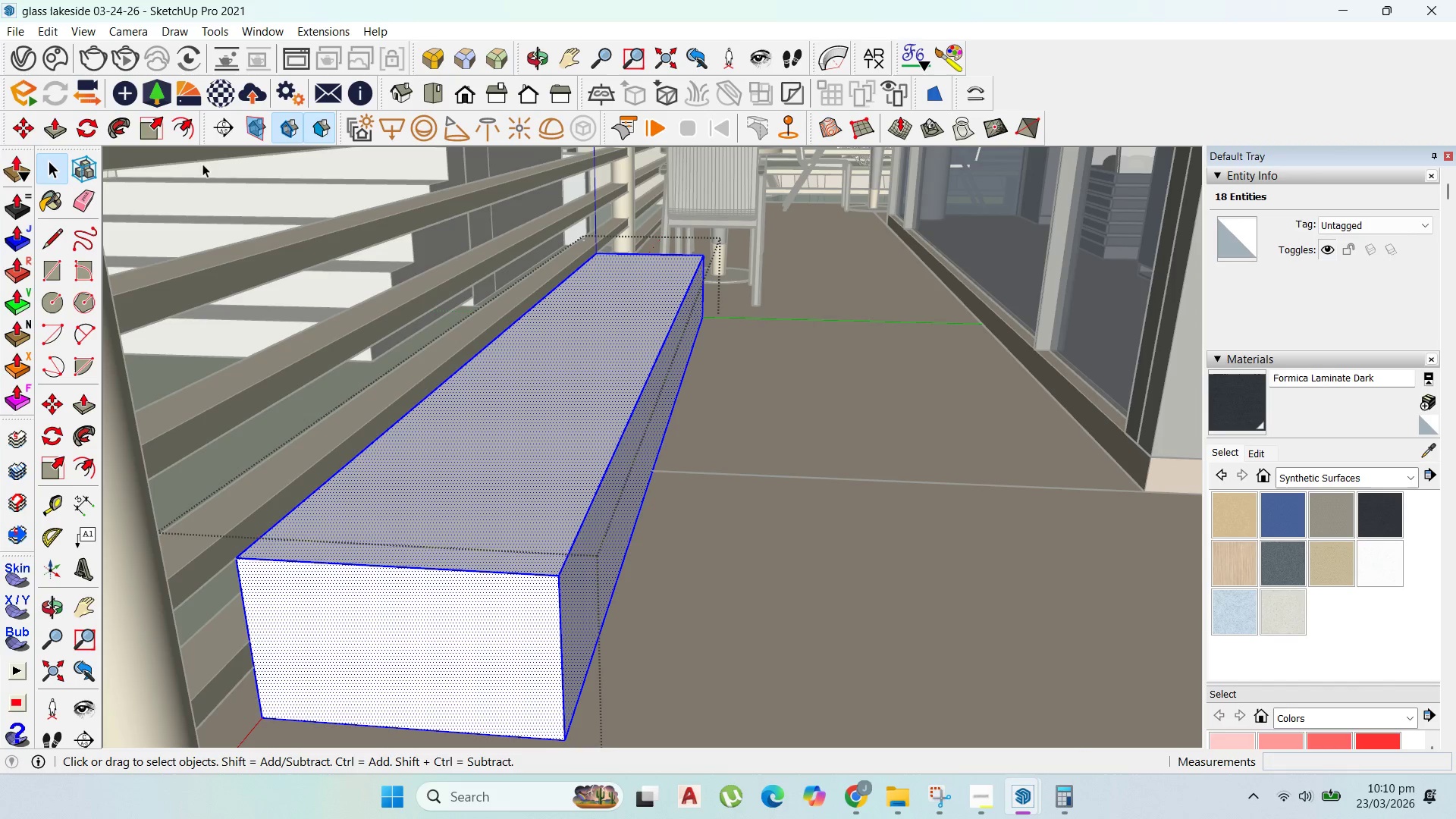 
left_click([422, 407])
 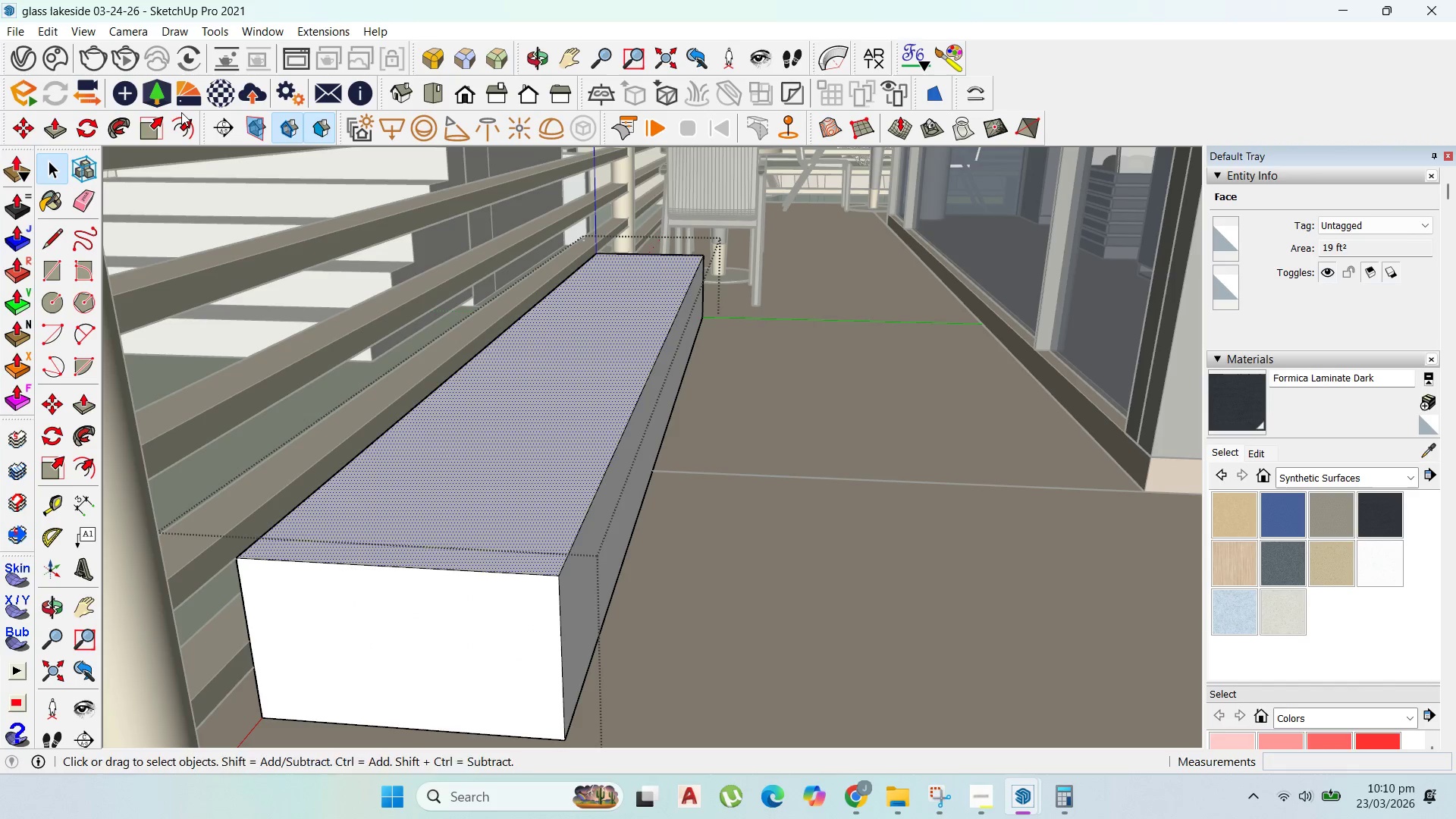 
left_click([189, 125])
 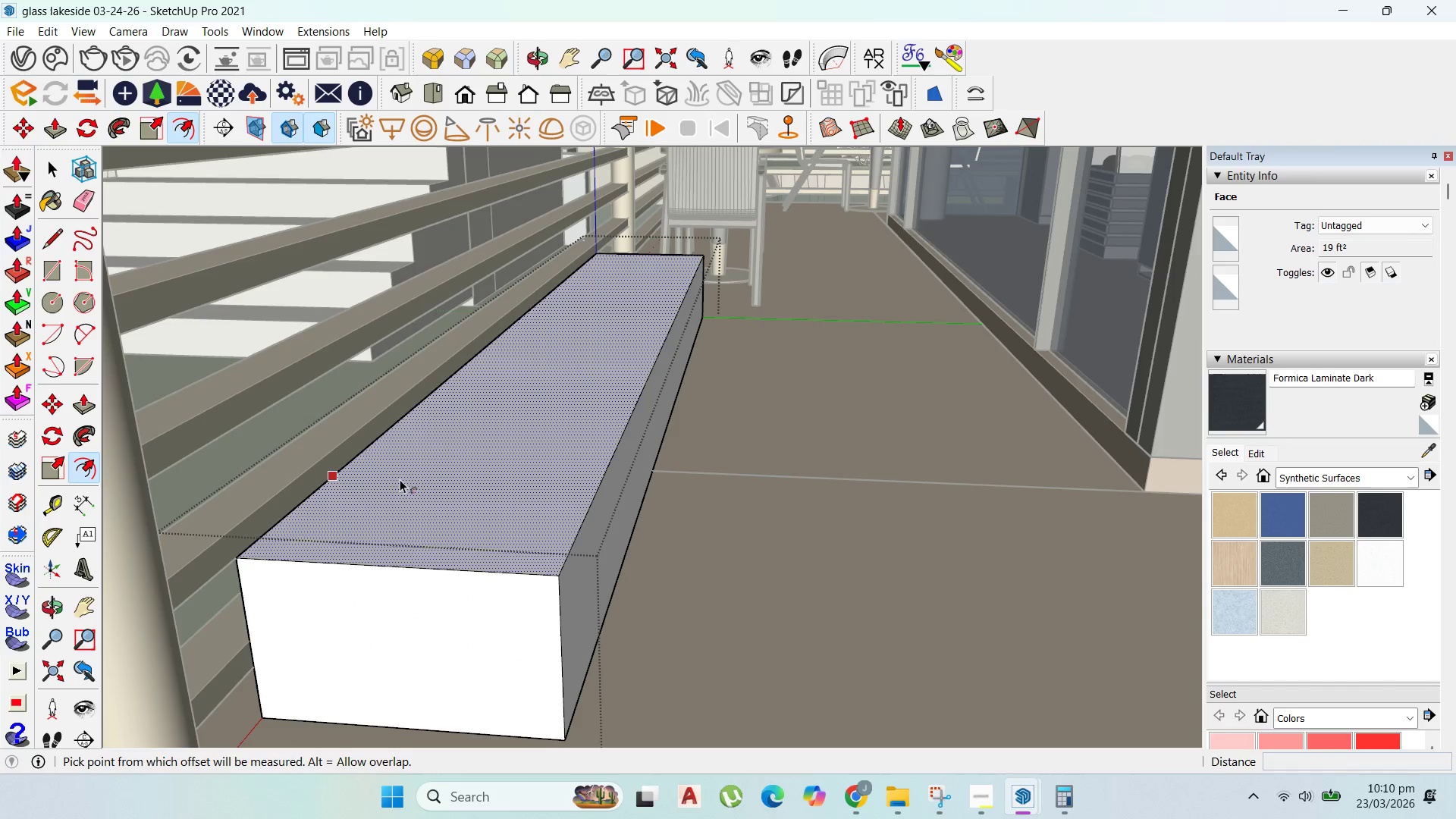 
left_click_drag(start_coordinate=[398, 479], to_coordinate=[404, 480])
 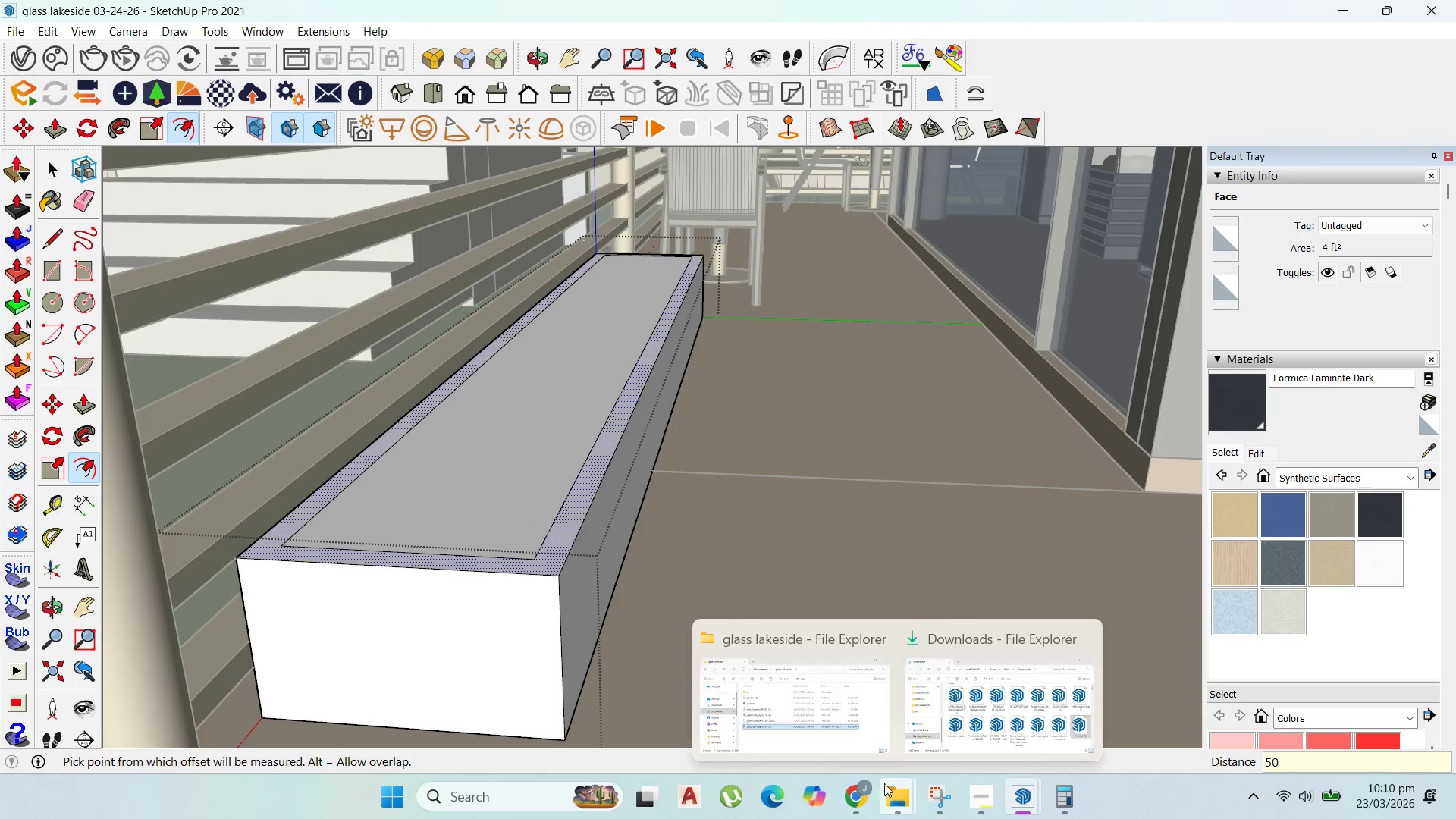 
type(50)
 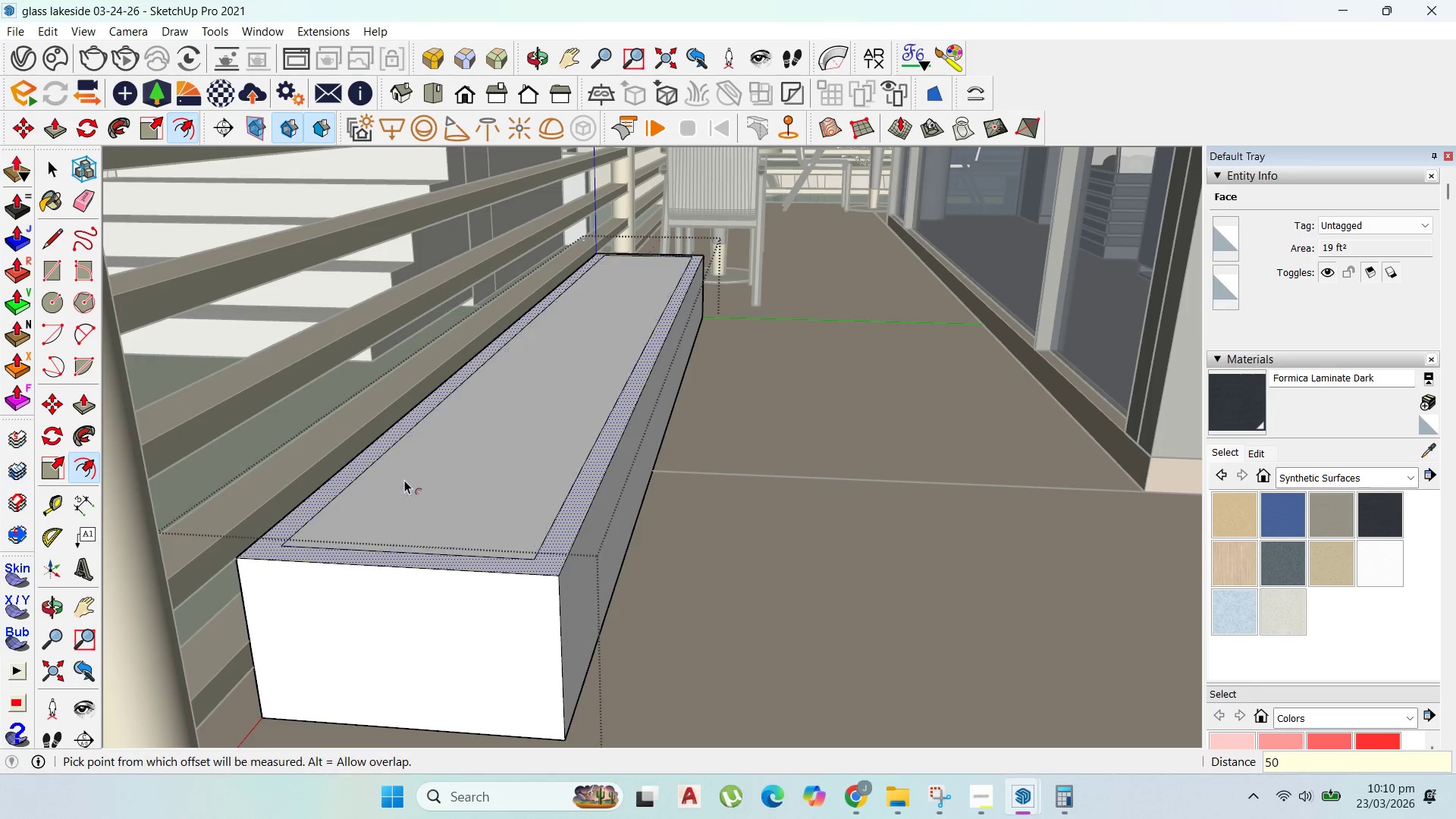 
key(Enter)
 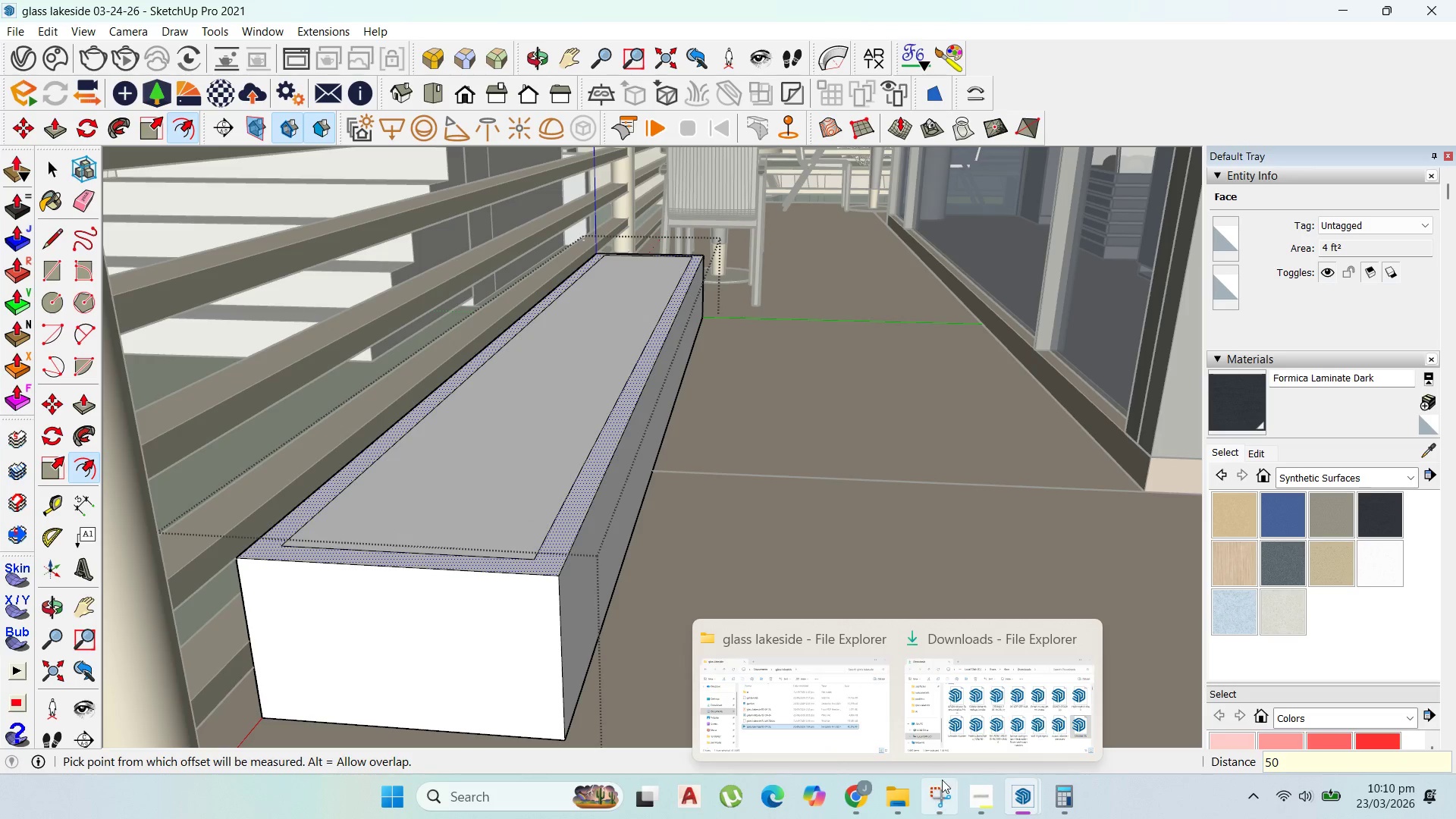 
left_click([970, 789])